 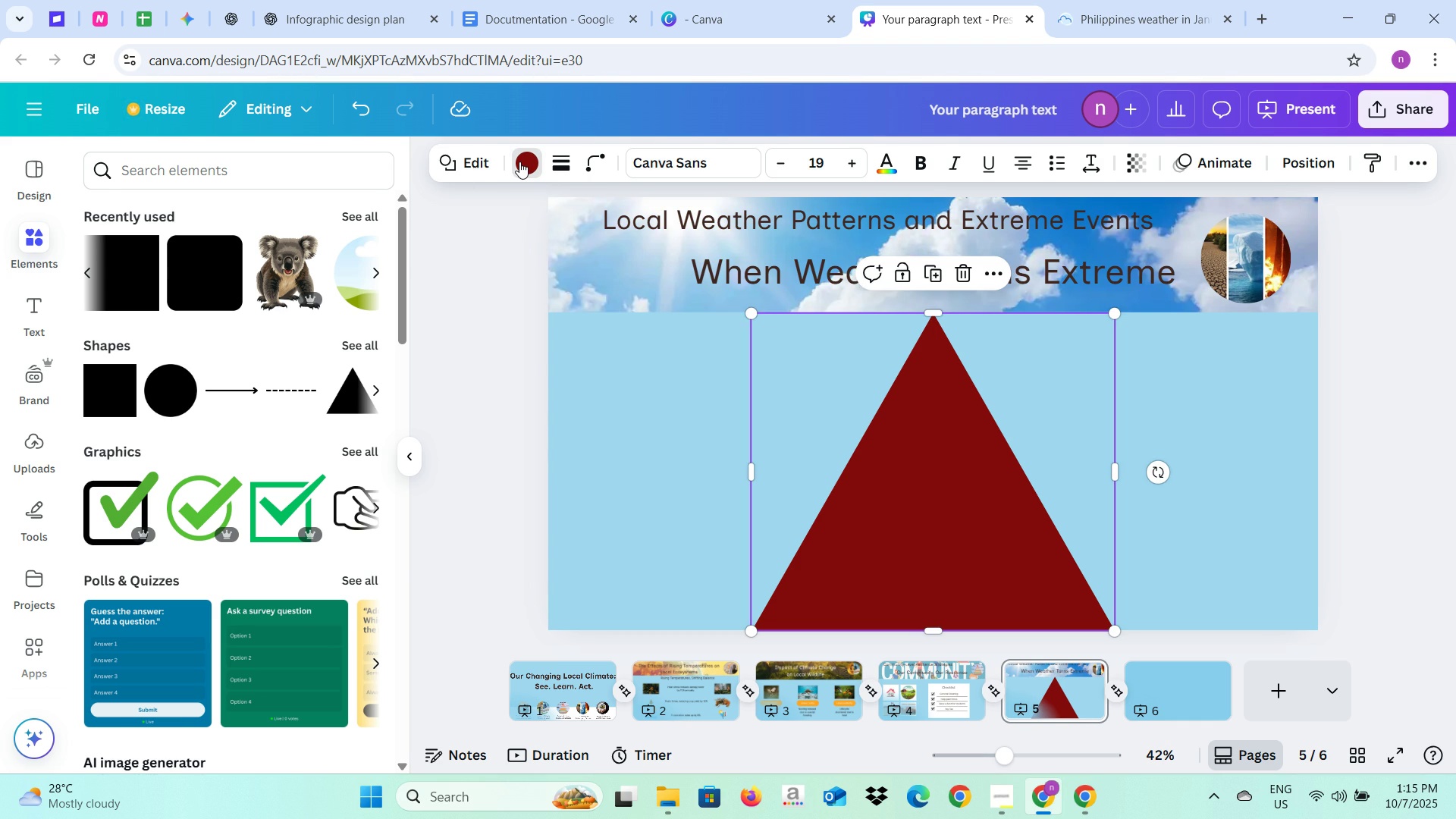 
left_click([106, 346])
 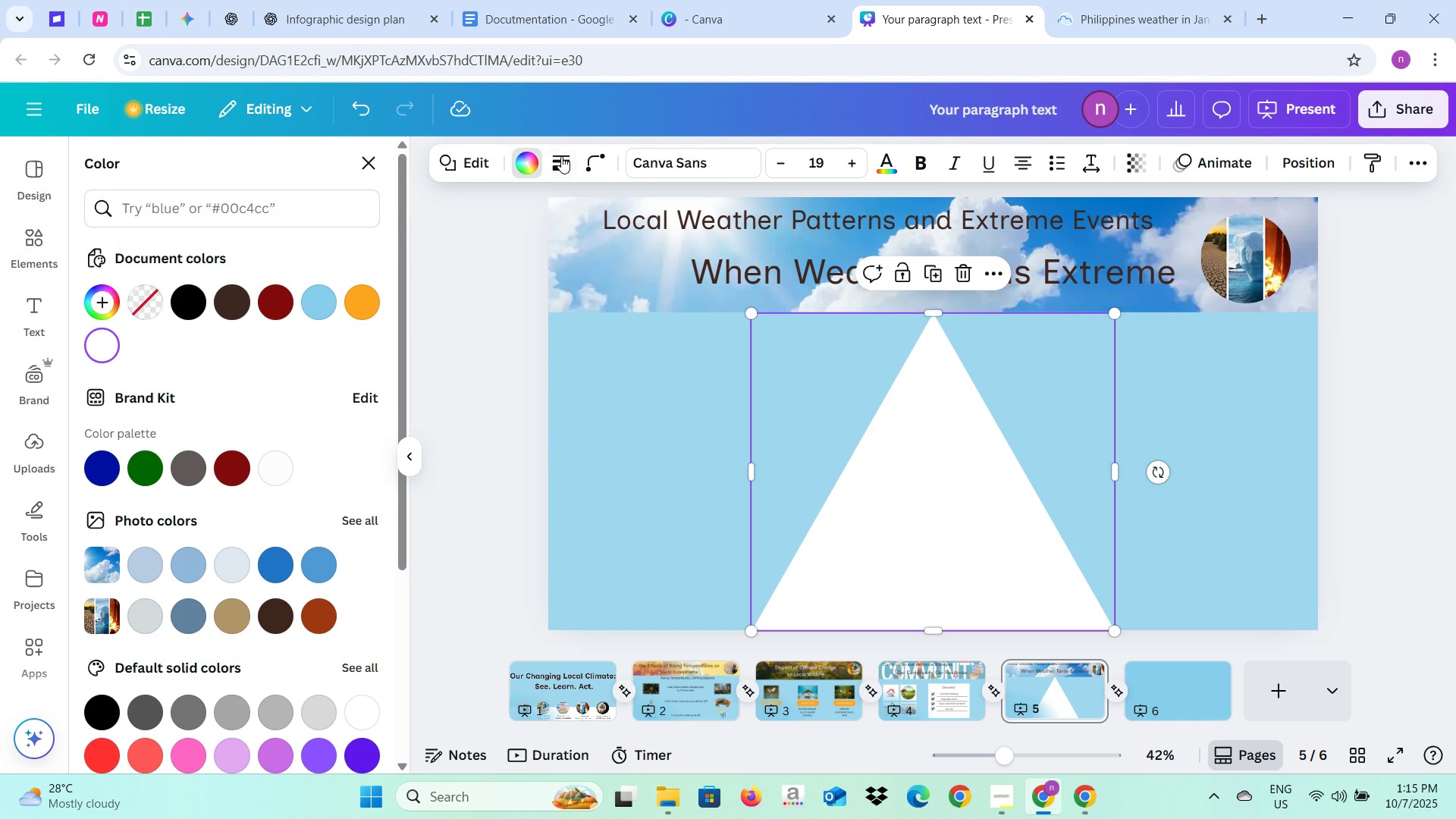 
left_click([560, 154])
 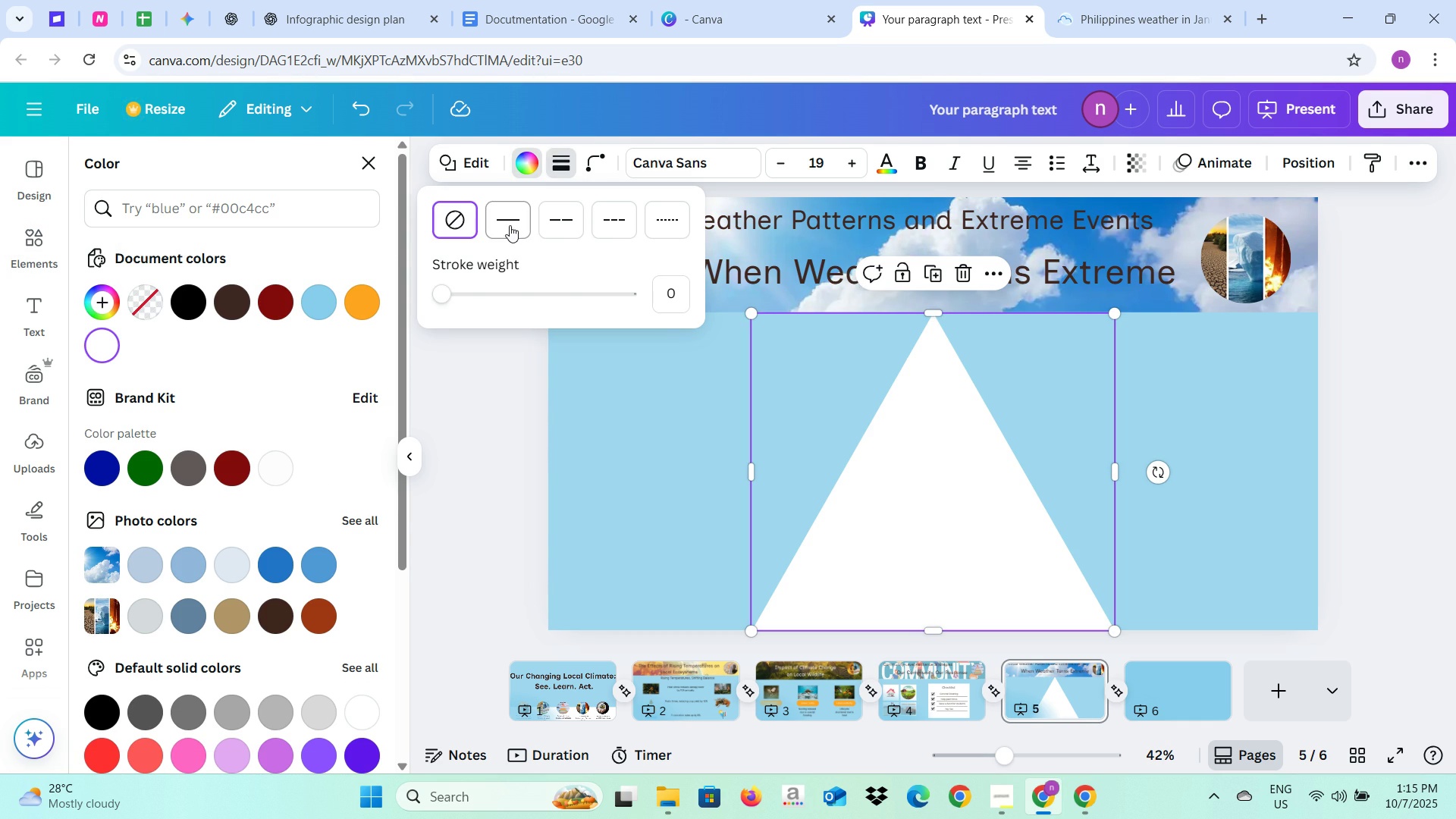 
left_click([510, 225])
 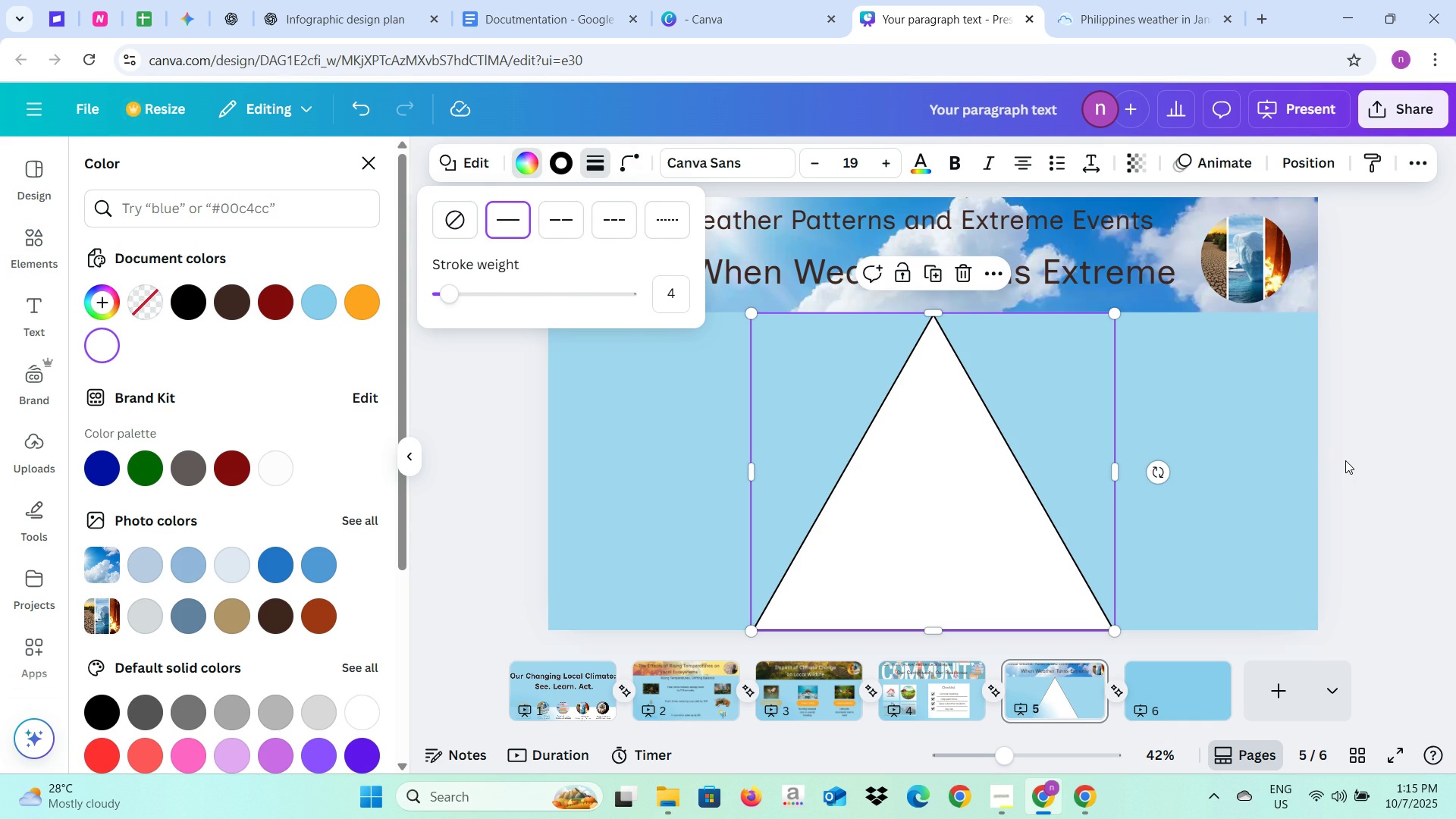 
left_click([1345, 460])
 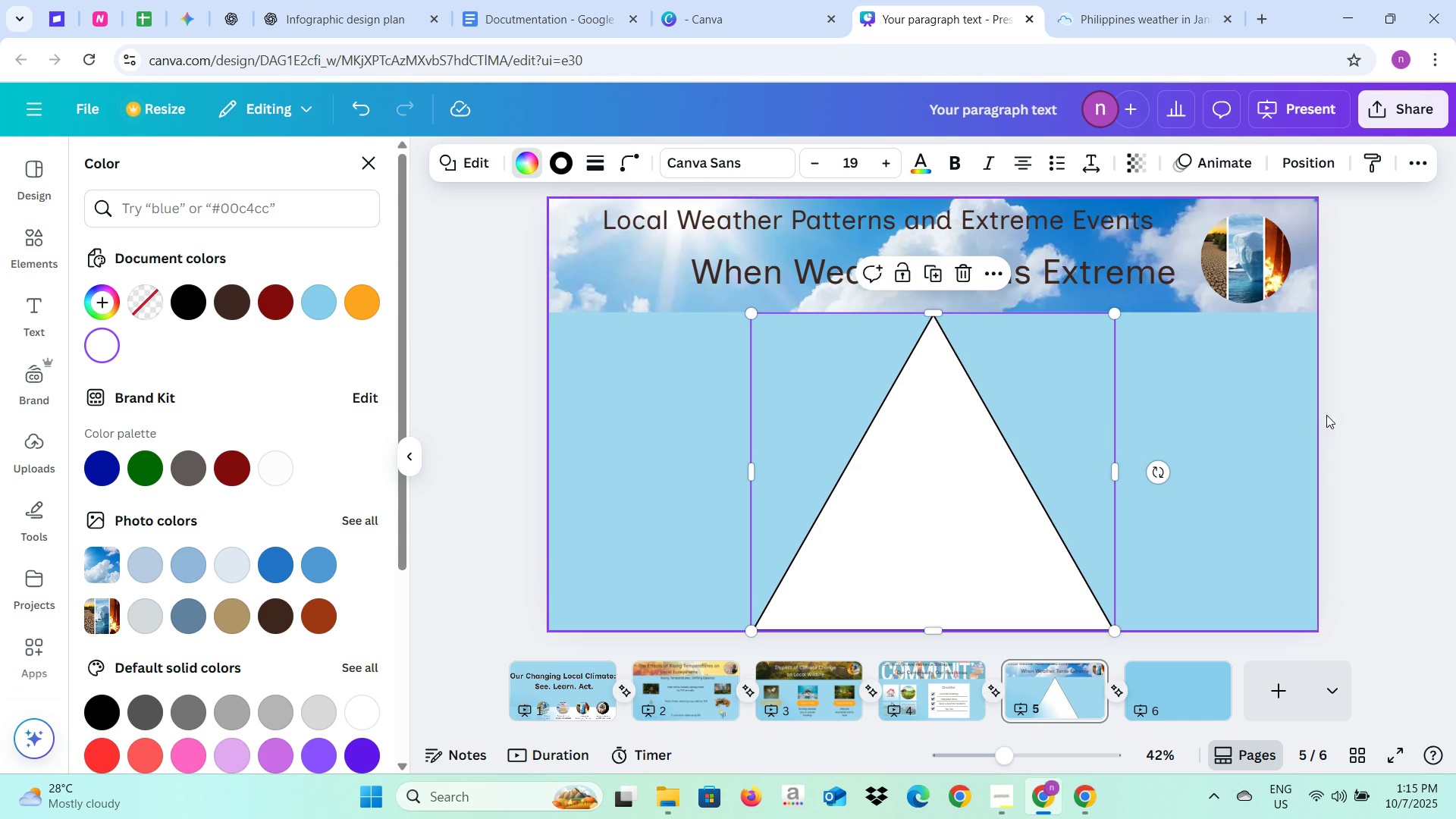 
left_click([1386, 409])
 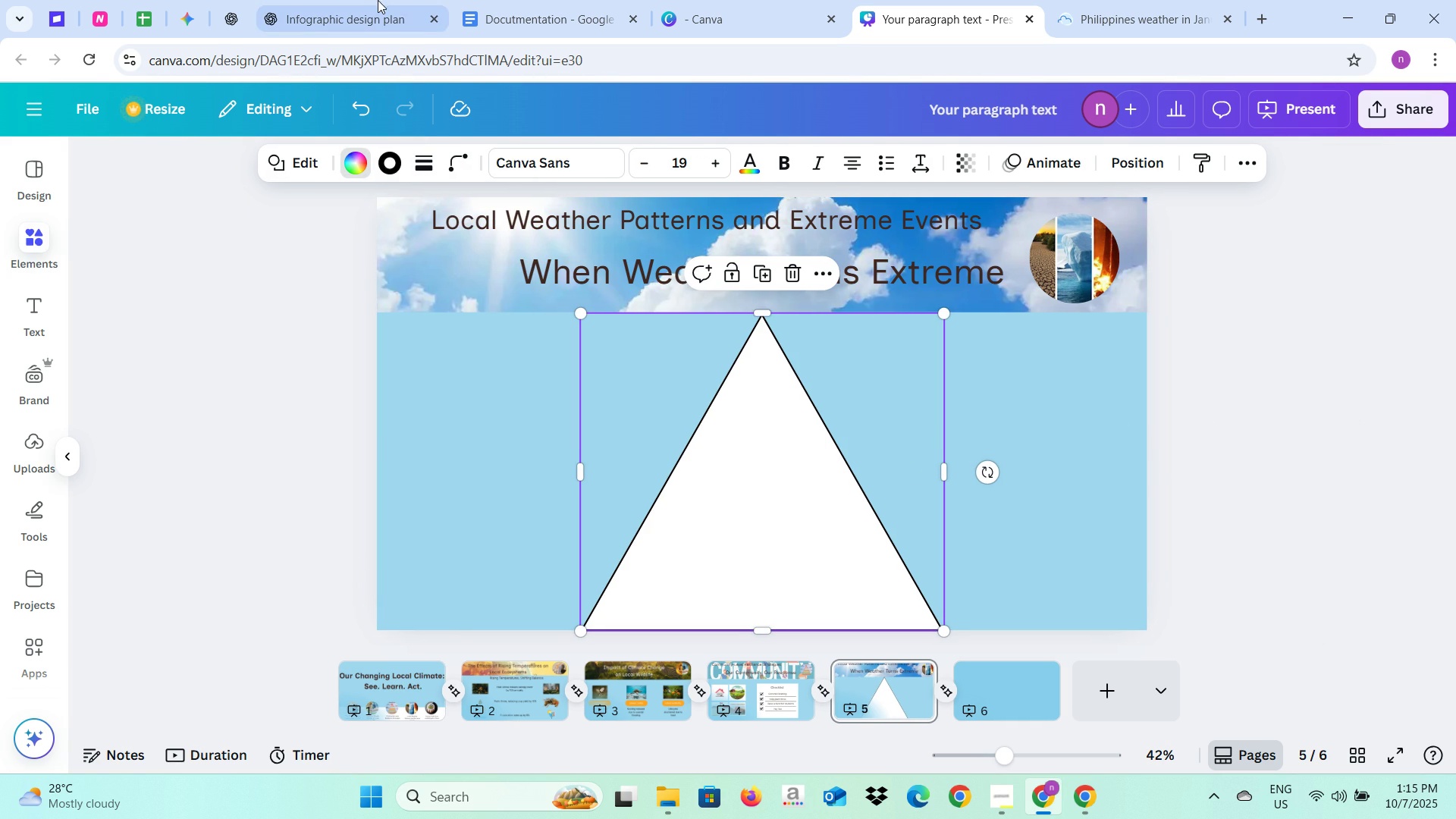 
left_click([317, 0])
 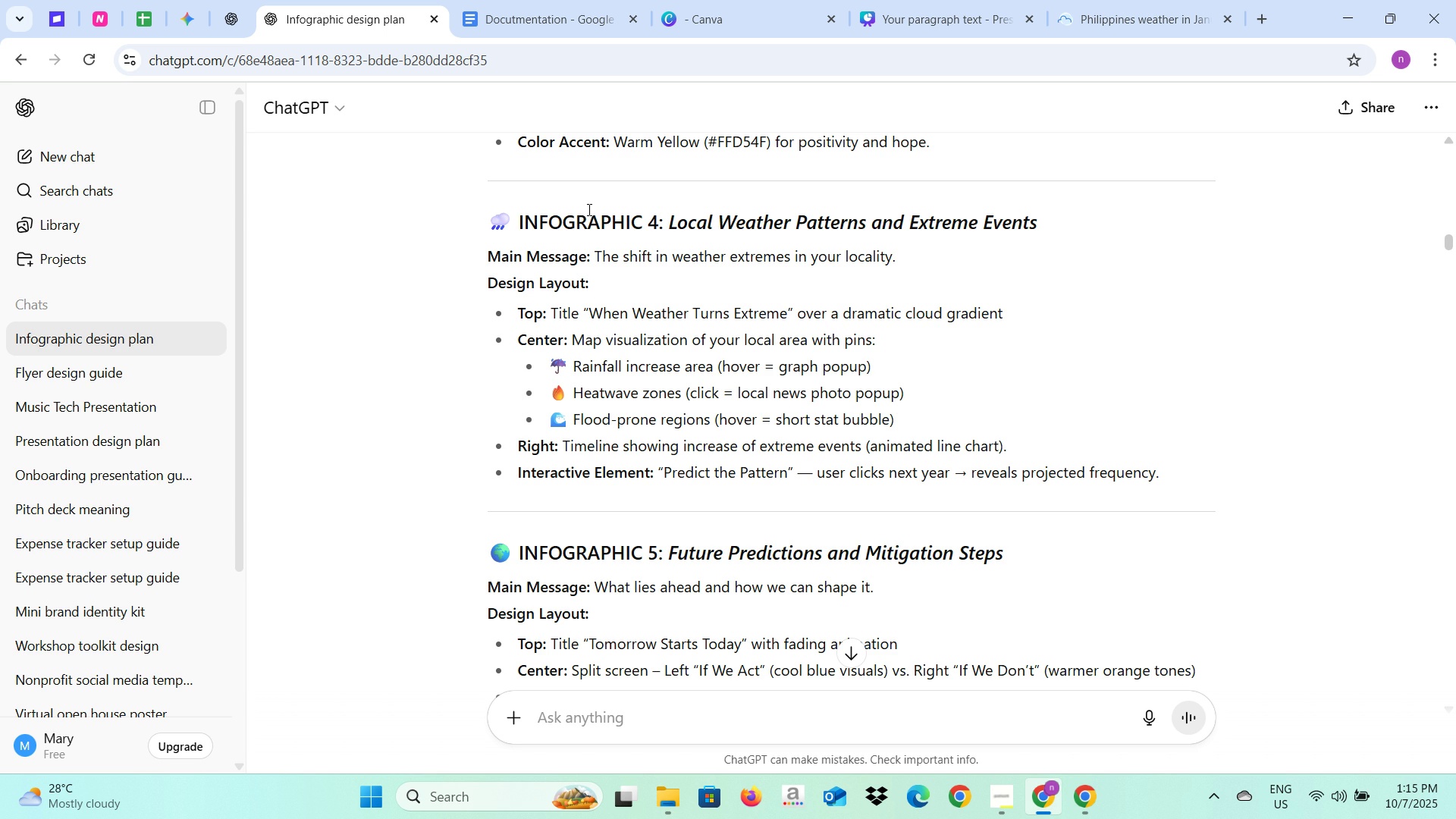 
wait(8.86)
 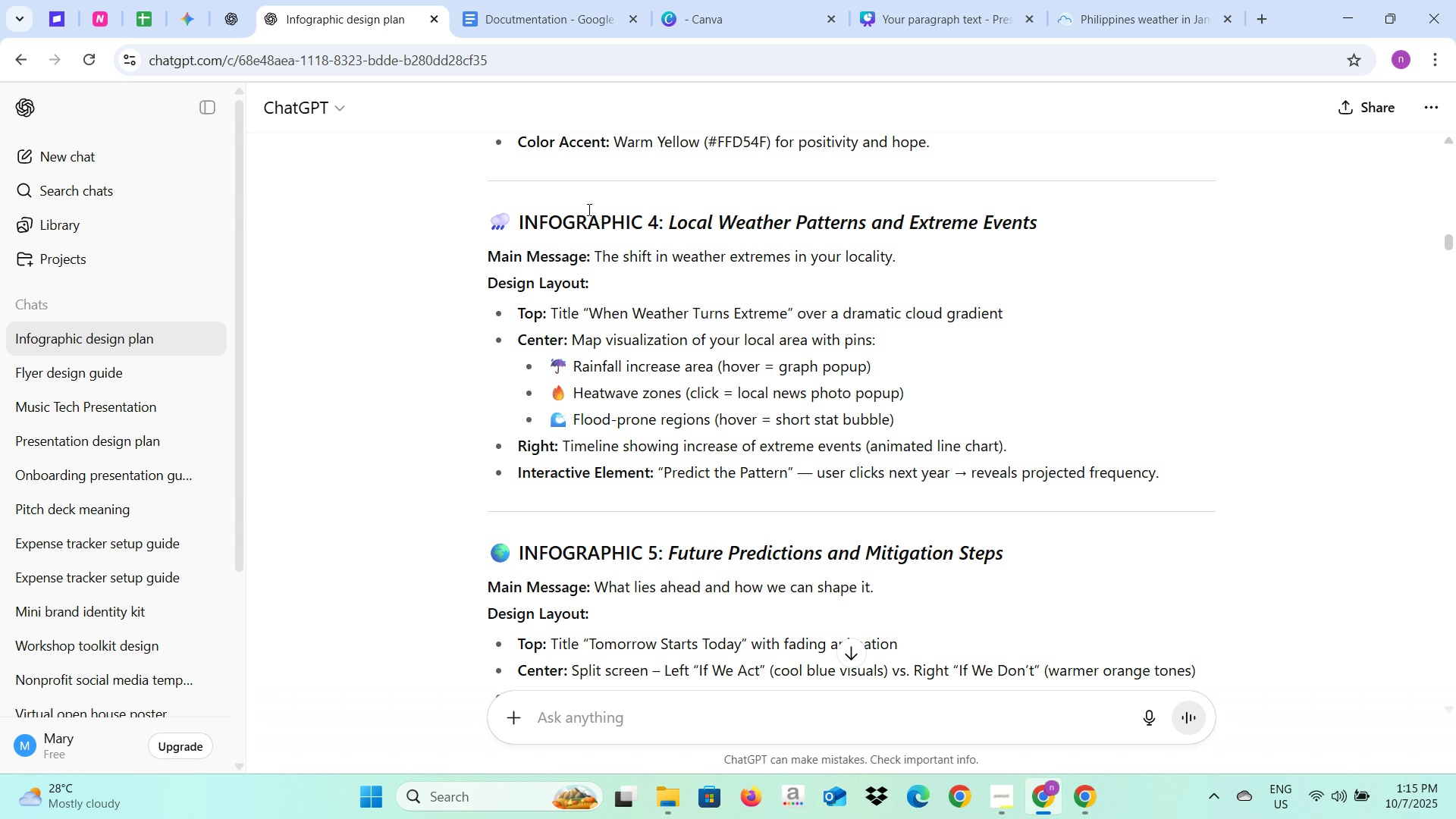 
left_click([1098, 1])
 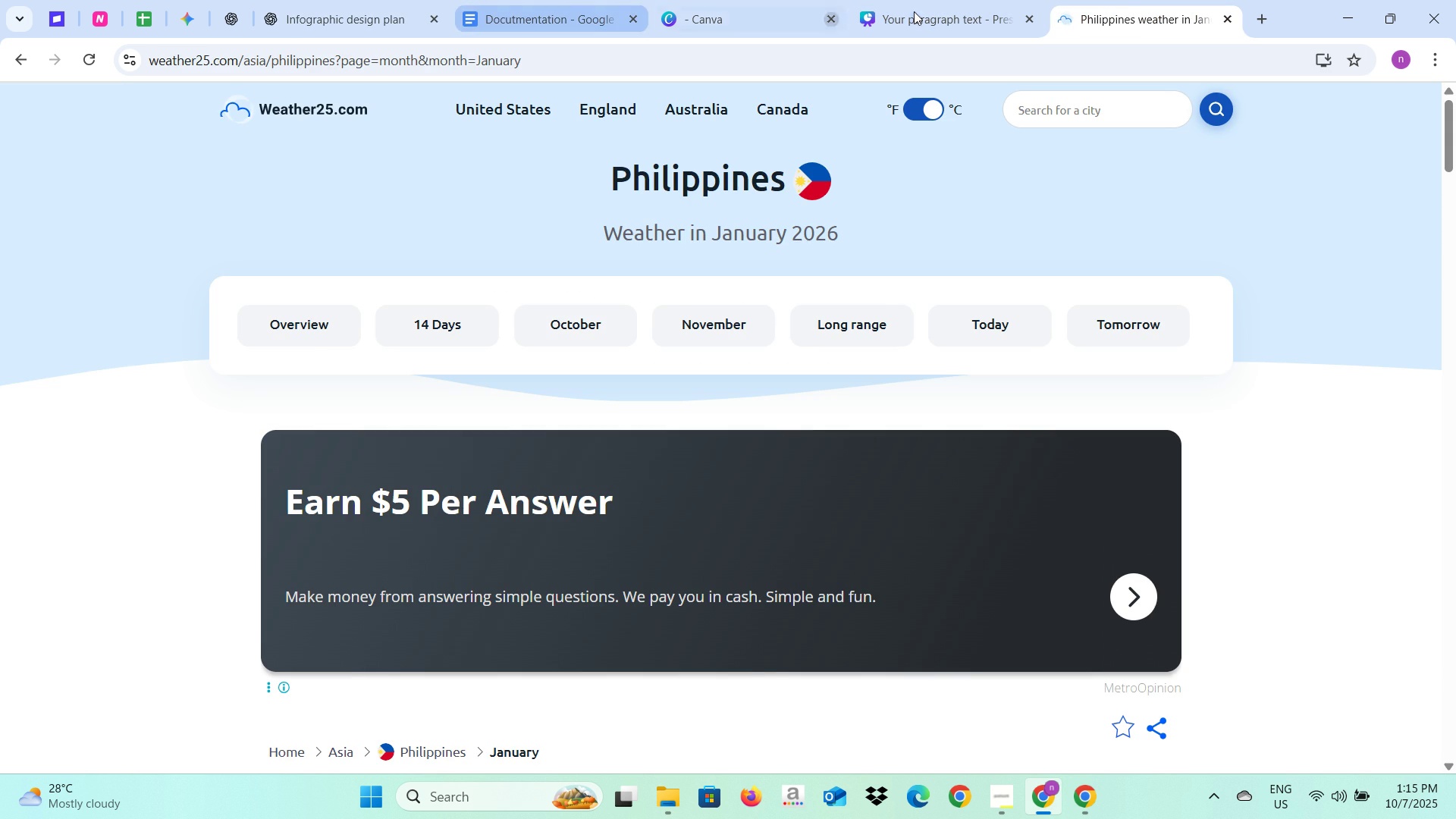 
left_click([914, 11])
 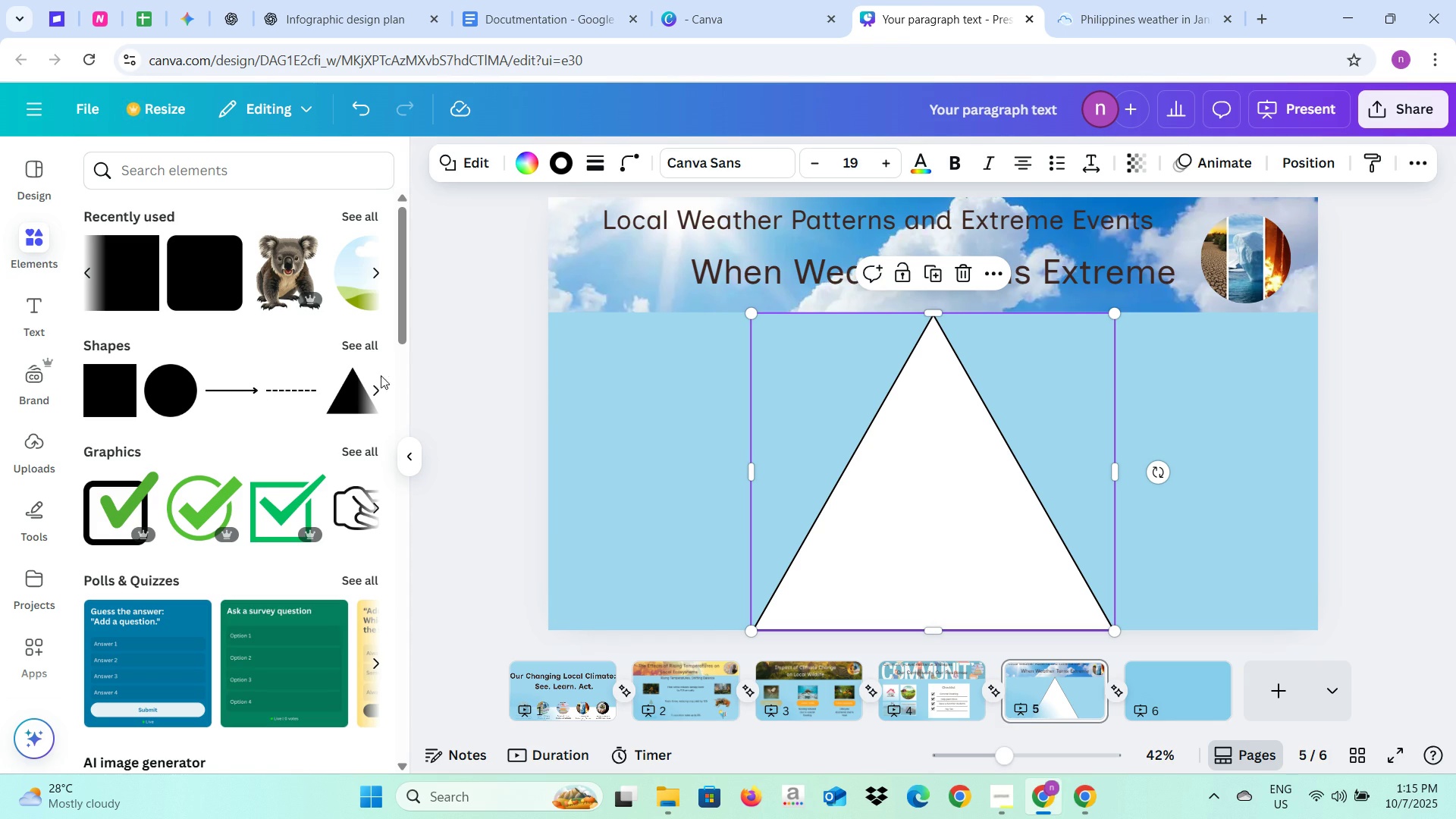 
left_click([375, 388])
 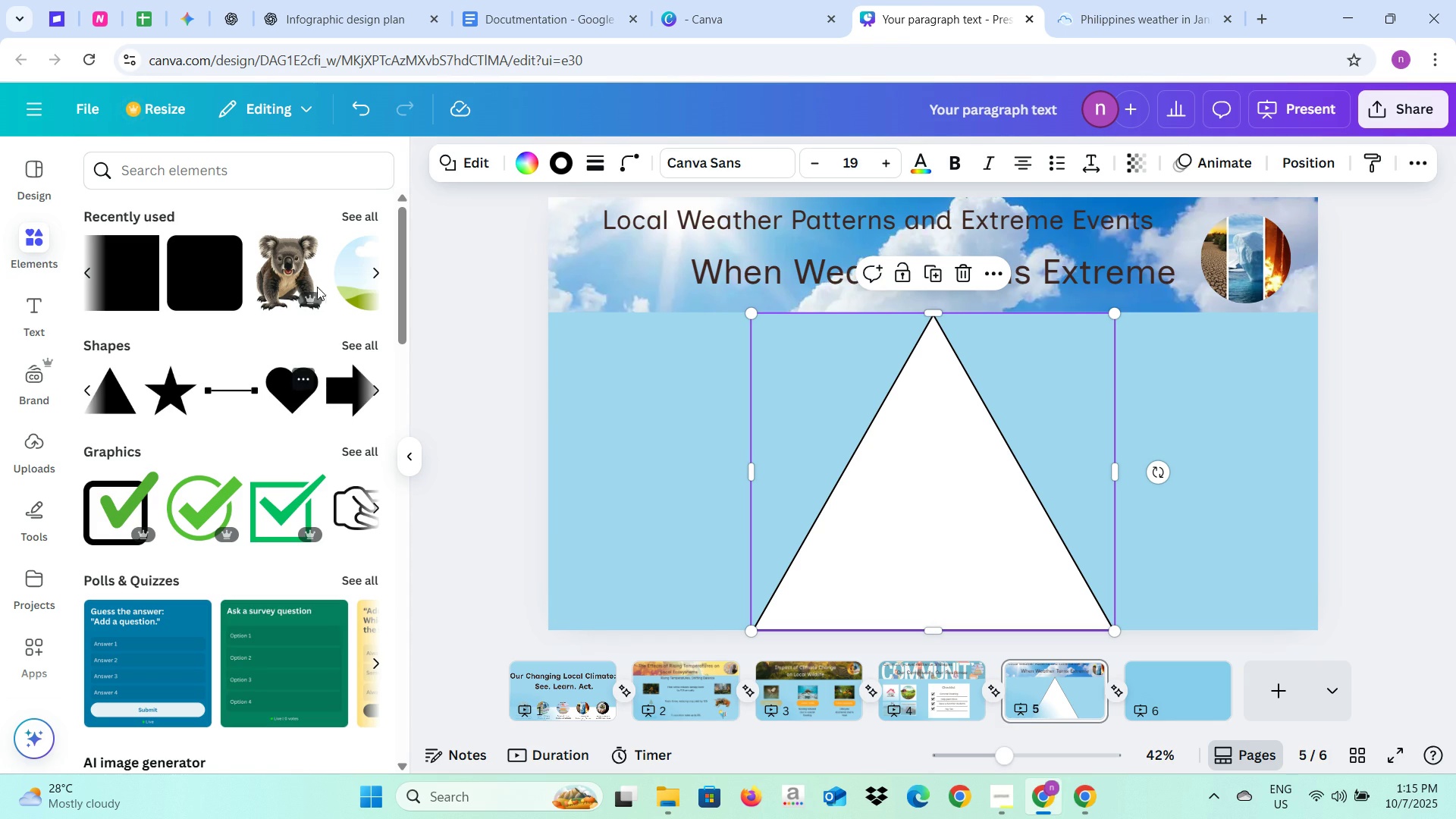 
scroll: coordinate [318, 293], scroll_direction: up, amount: 6.0
 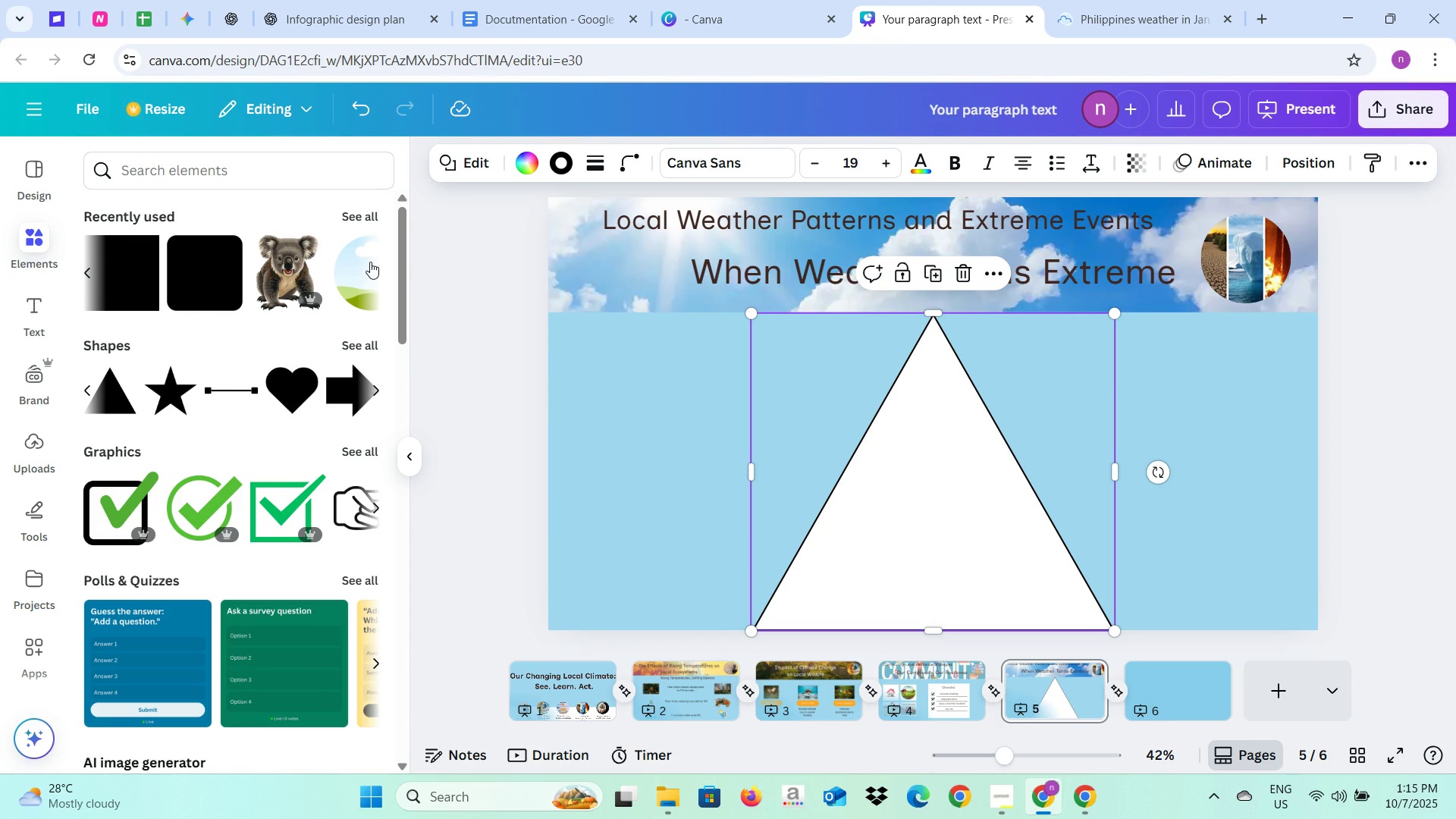 
left_click([371, 265])
 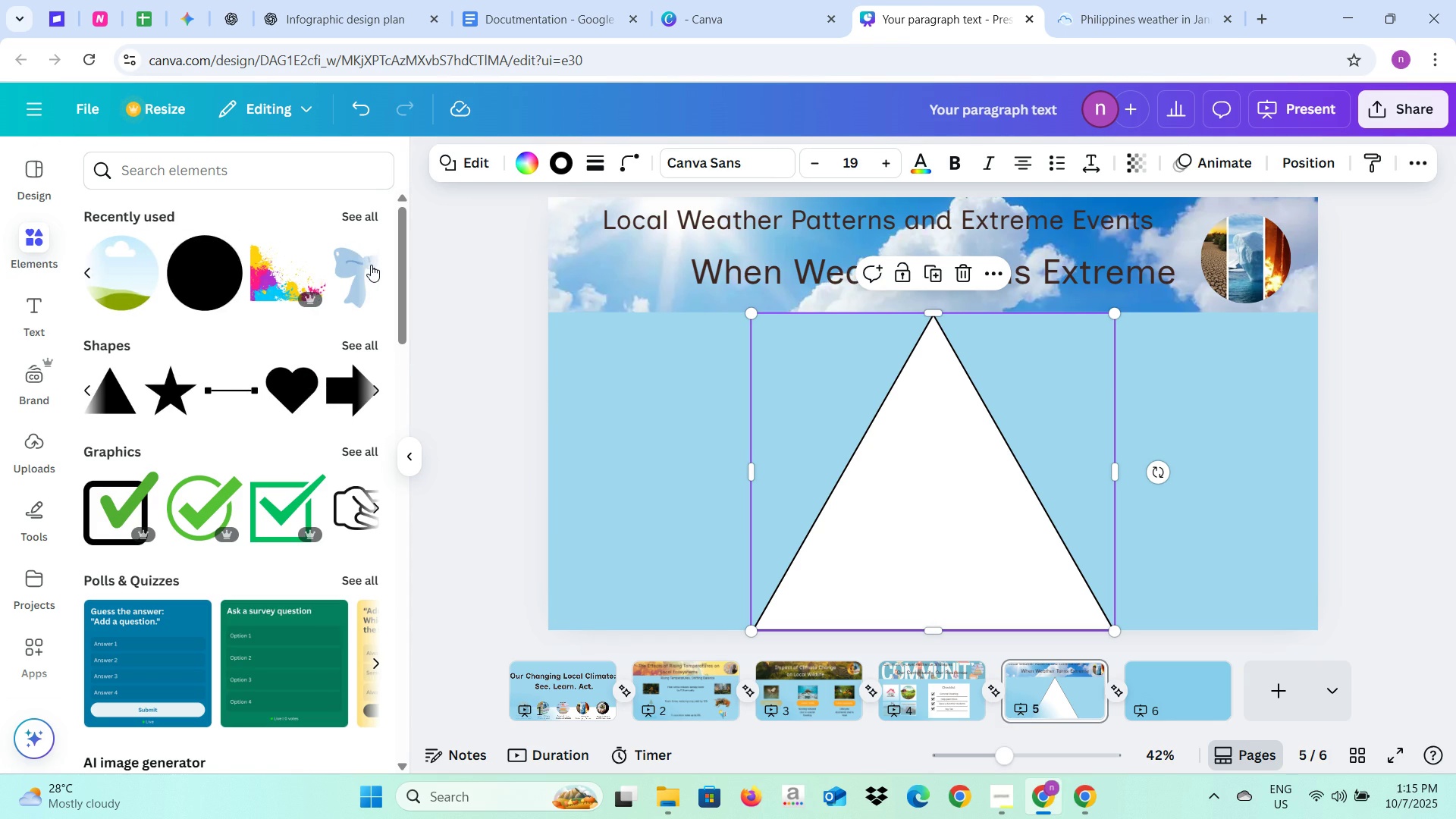 
left_click([371, 265])
 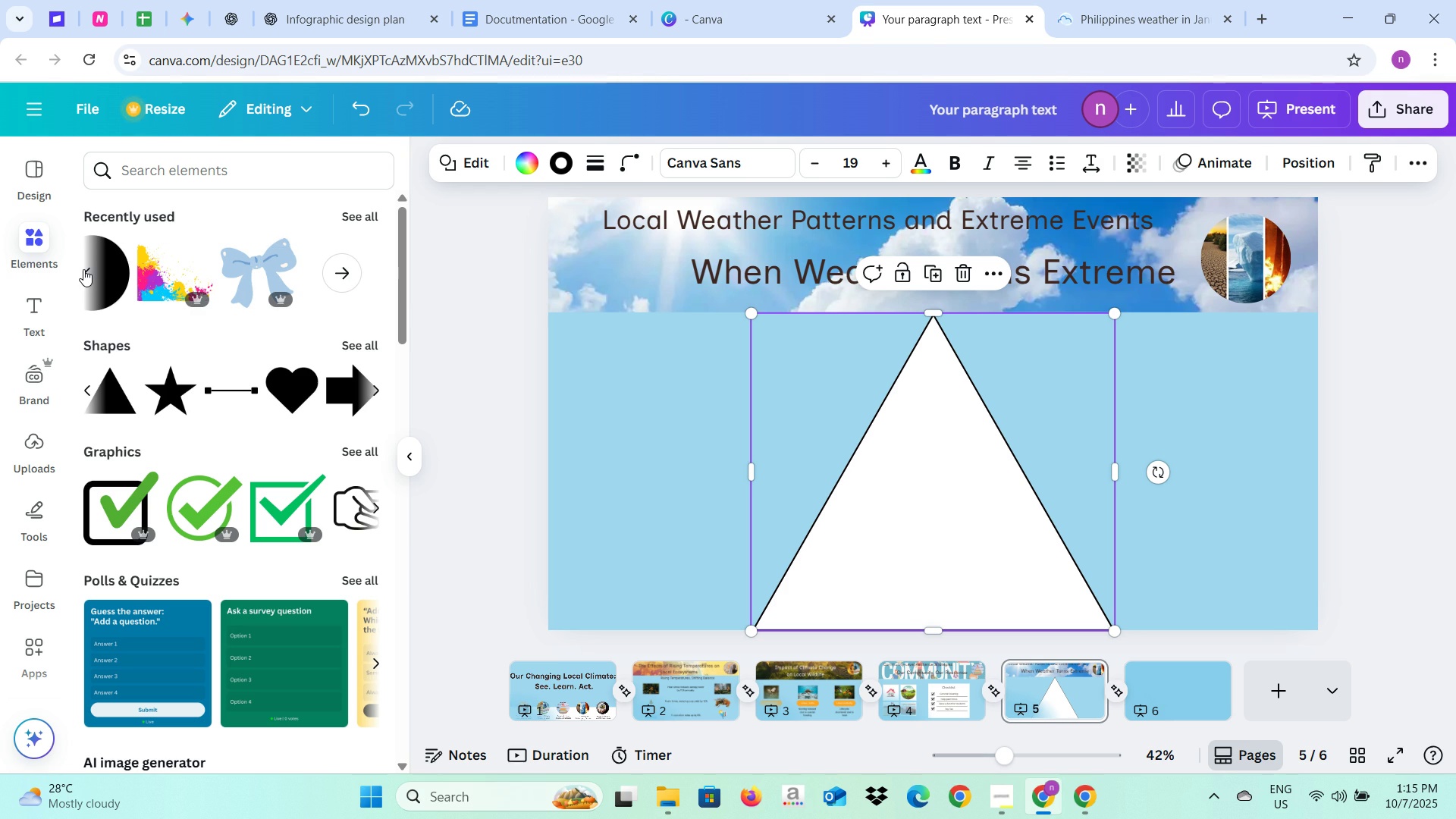 
left_click([83, 269])
 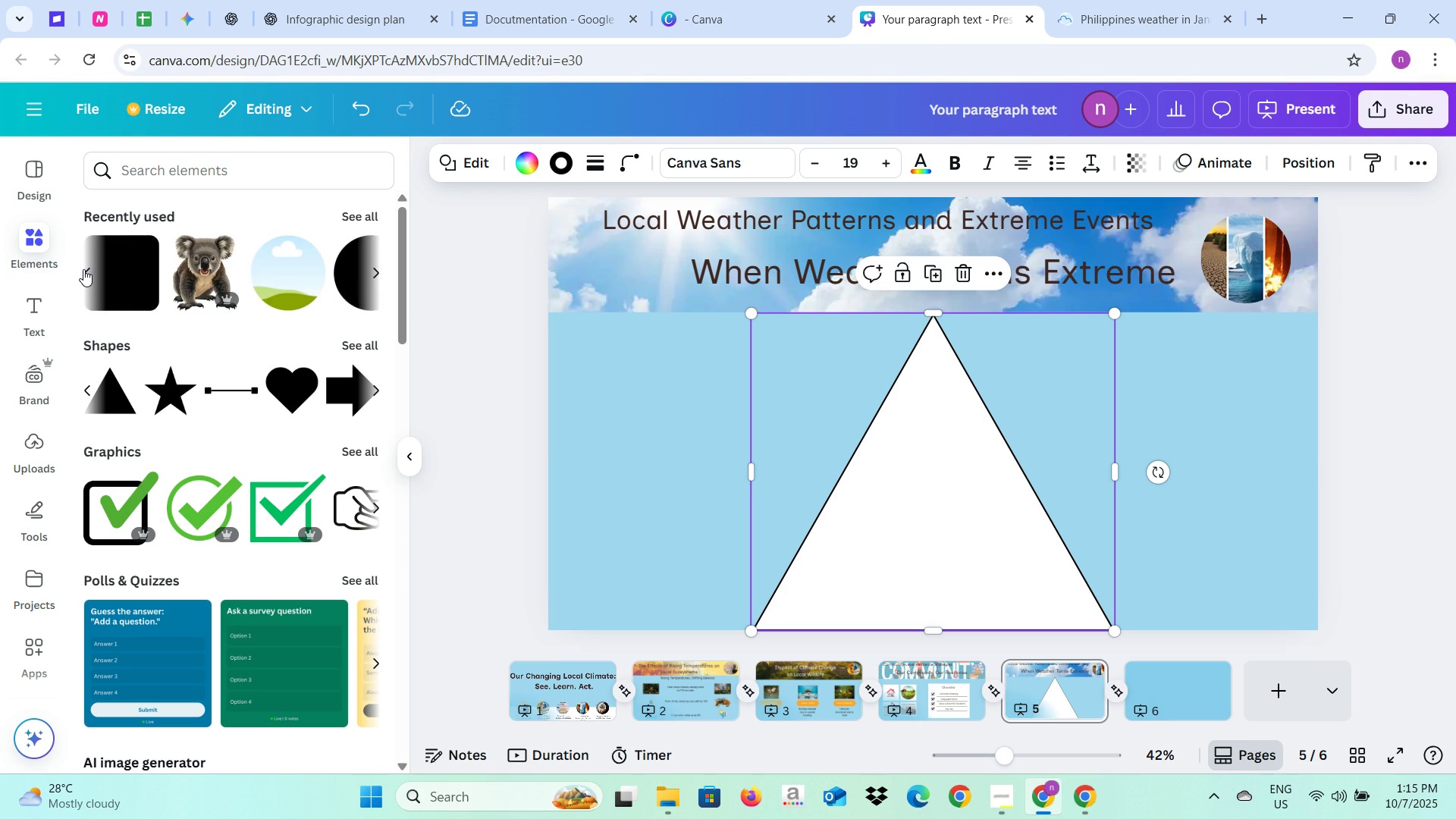 
left_click([83, 269])
 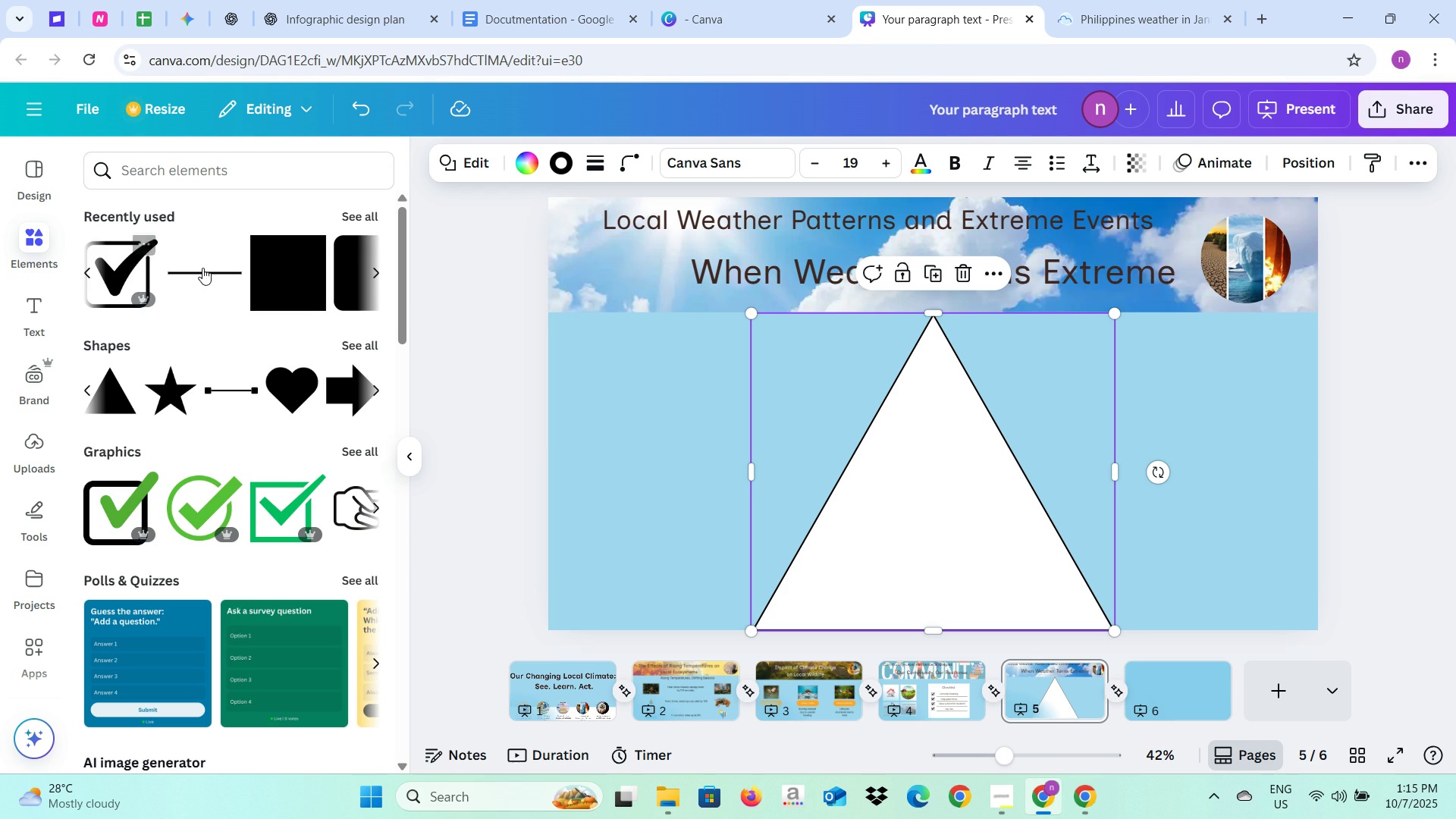 
left_click([202, 268])